 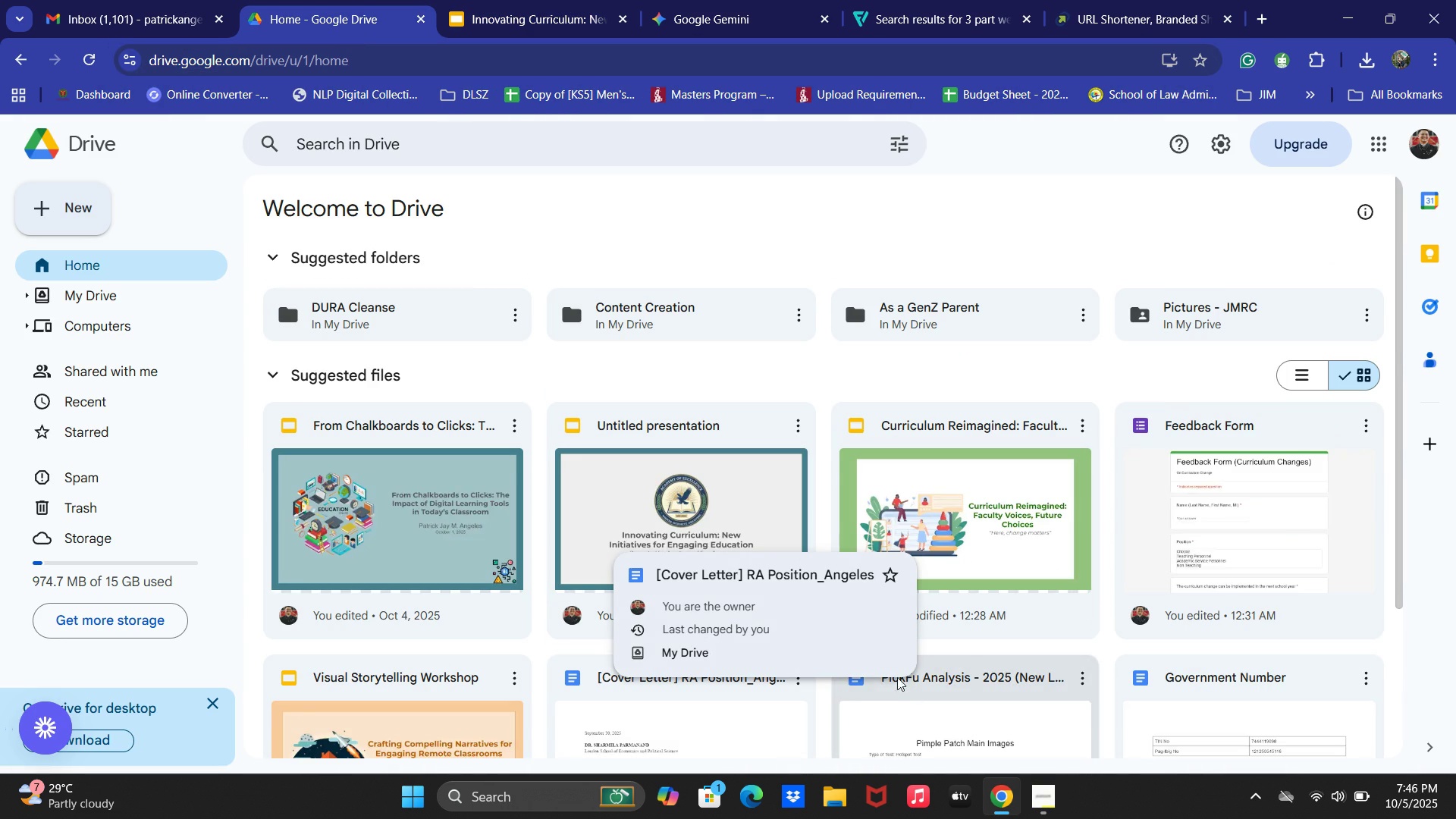 
left_click([1211, 551])
 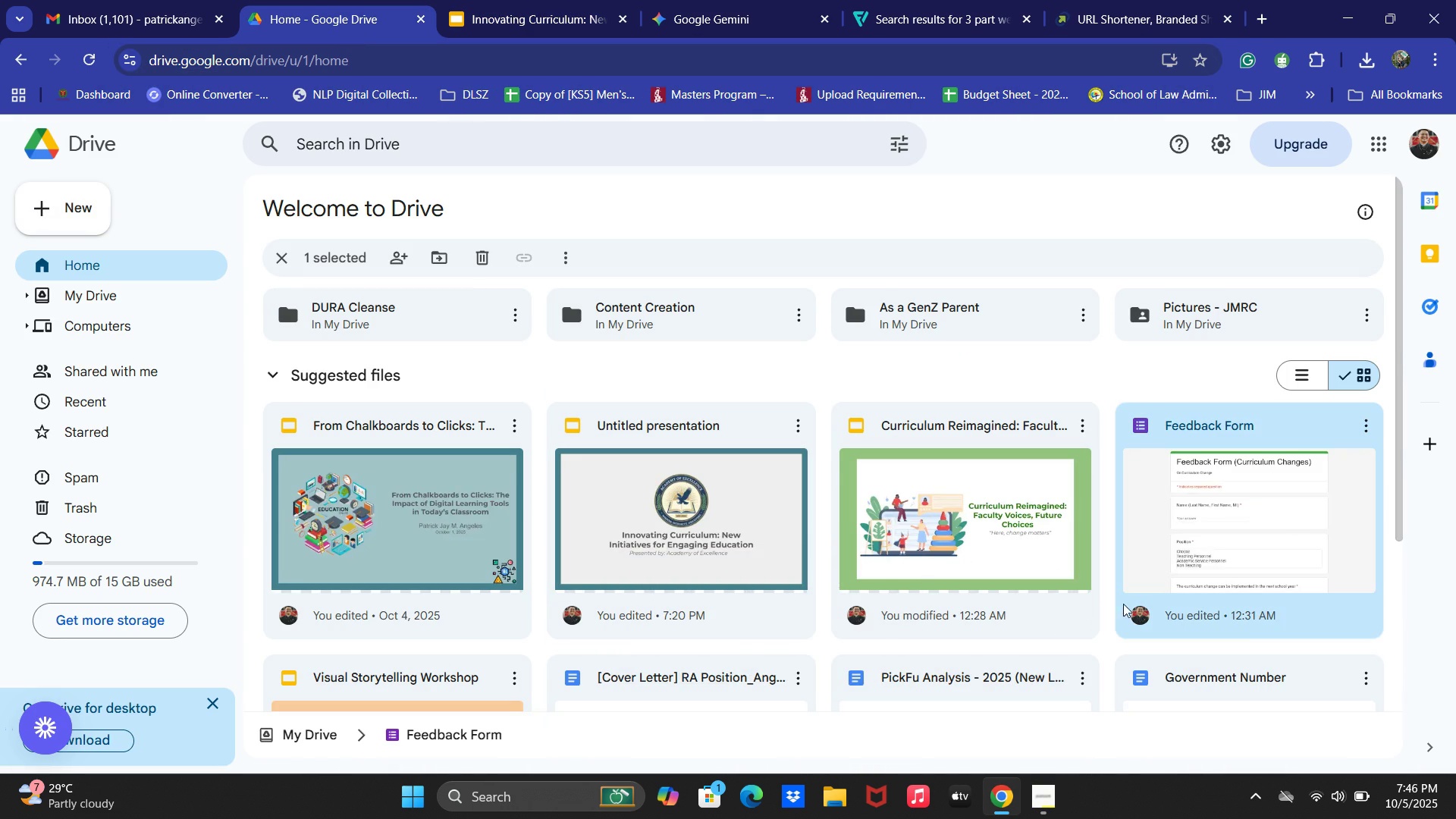 
scroll: coordinate [823, 610], scroll_direction: up, amount: 1.0
 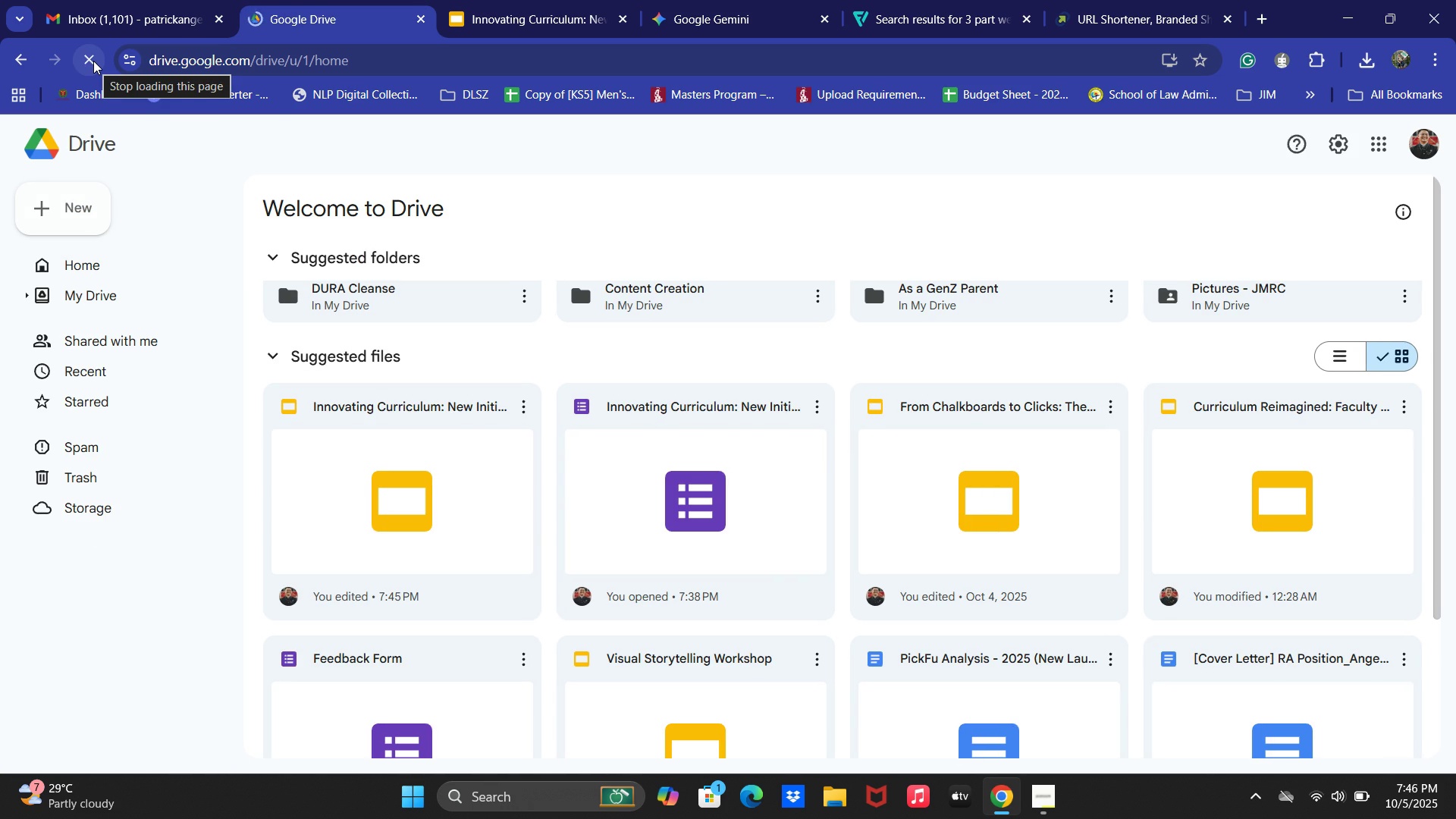 
left_click([674, 448])
 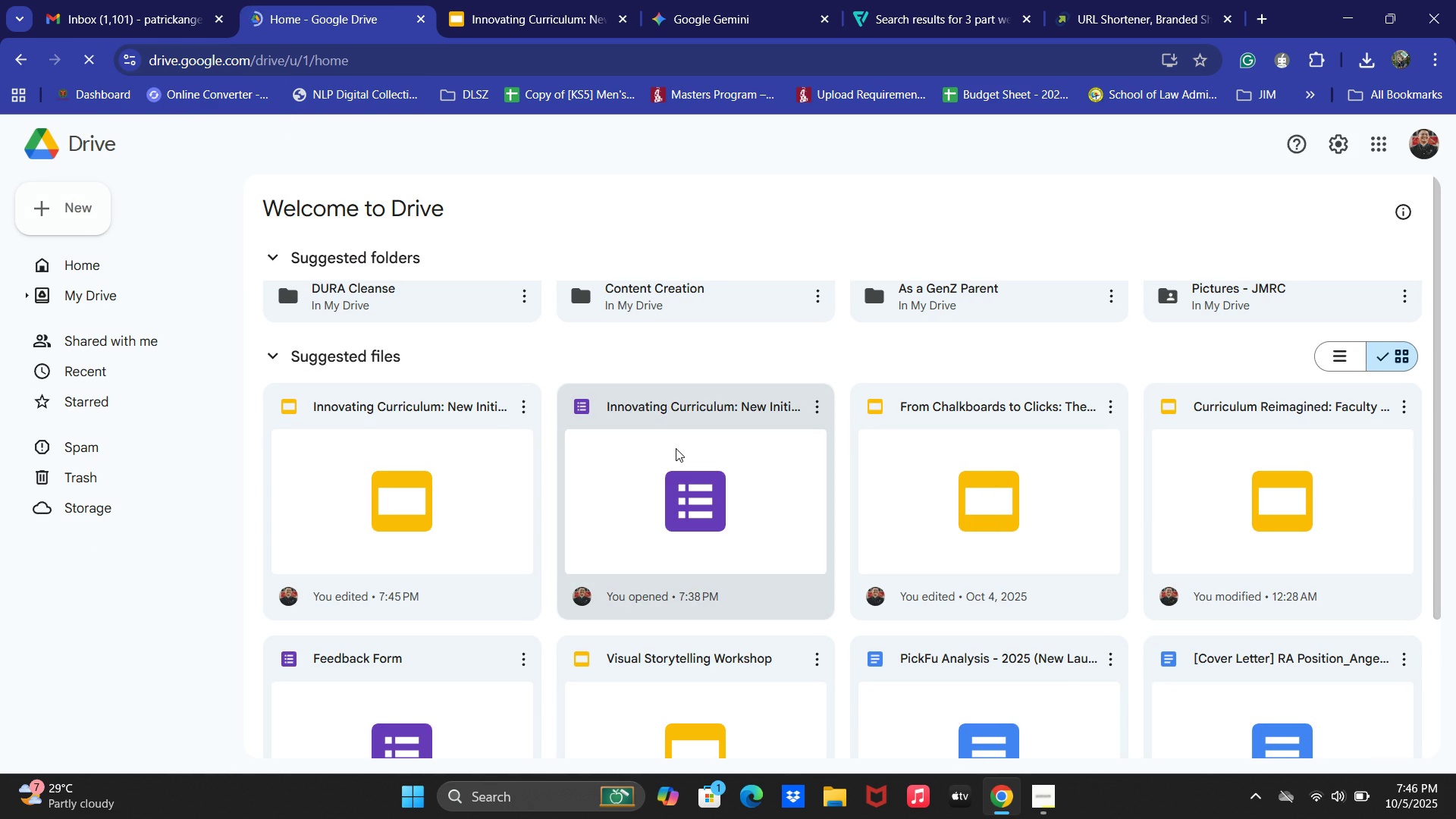 
left_click([648, 538])
 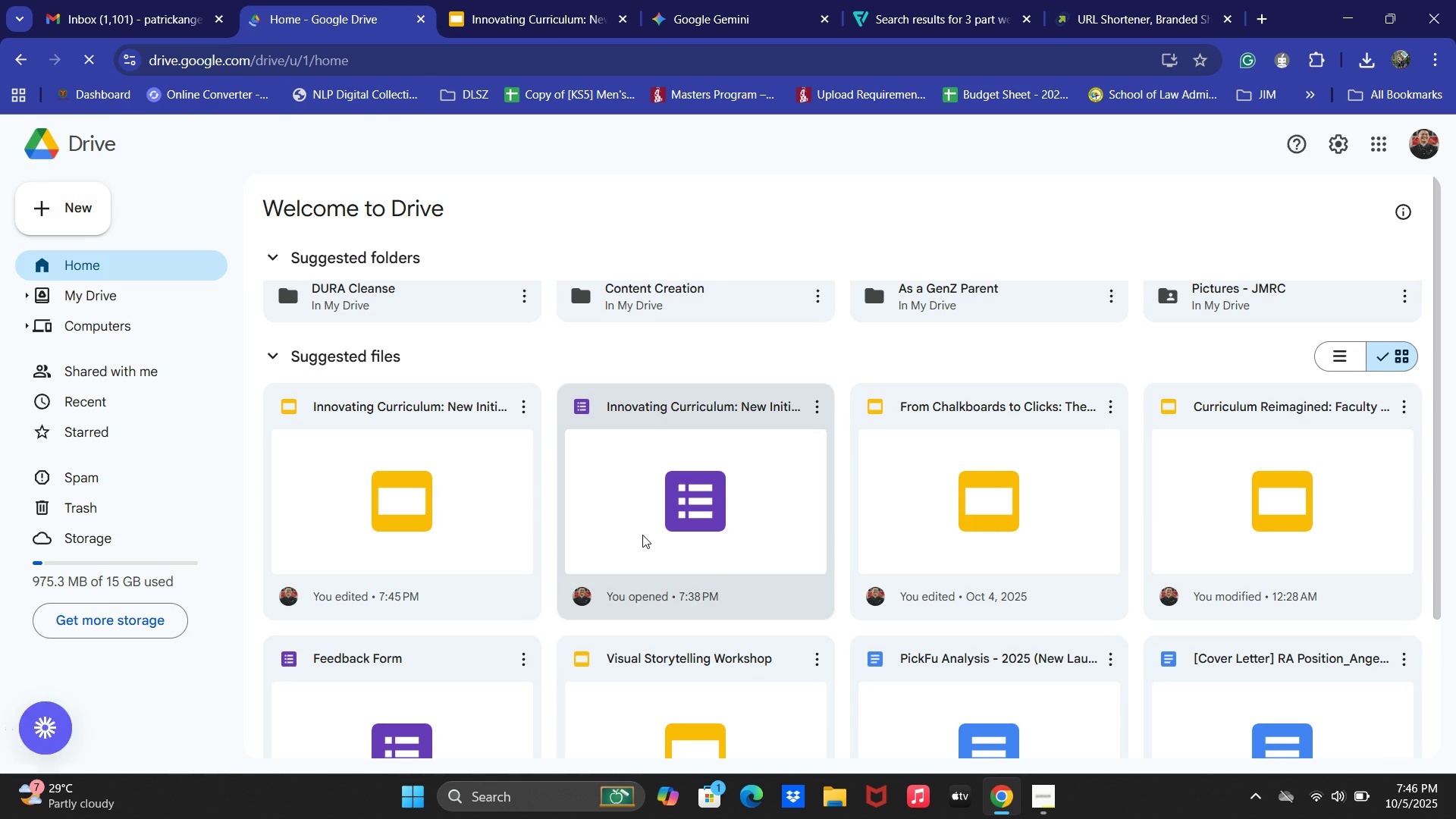 
double_click([667, 488])
 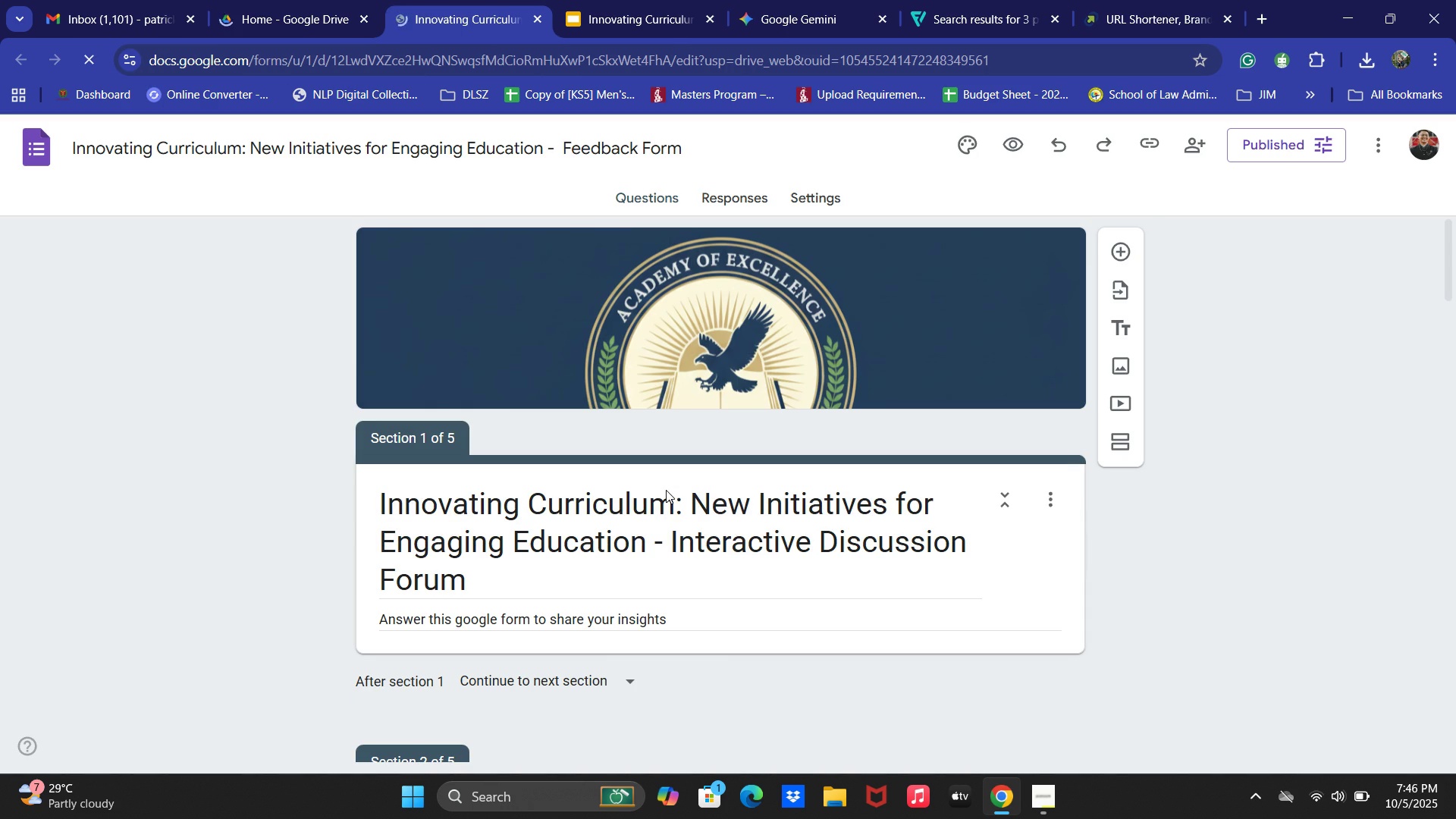 
scroll: coordinate [964, 618], scroll_direction: down, amount: 46.0
 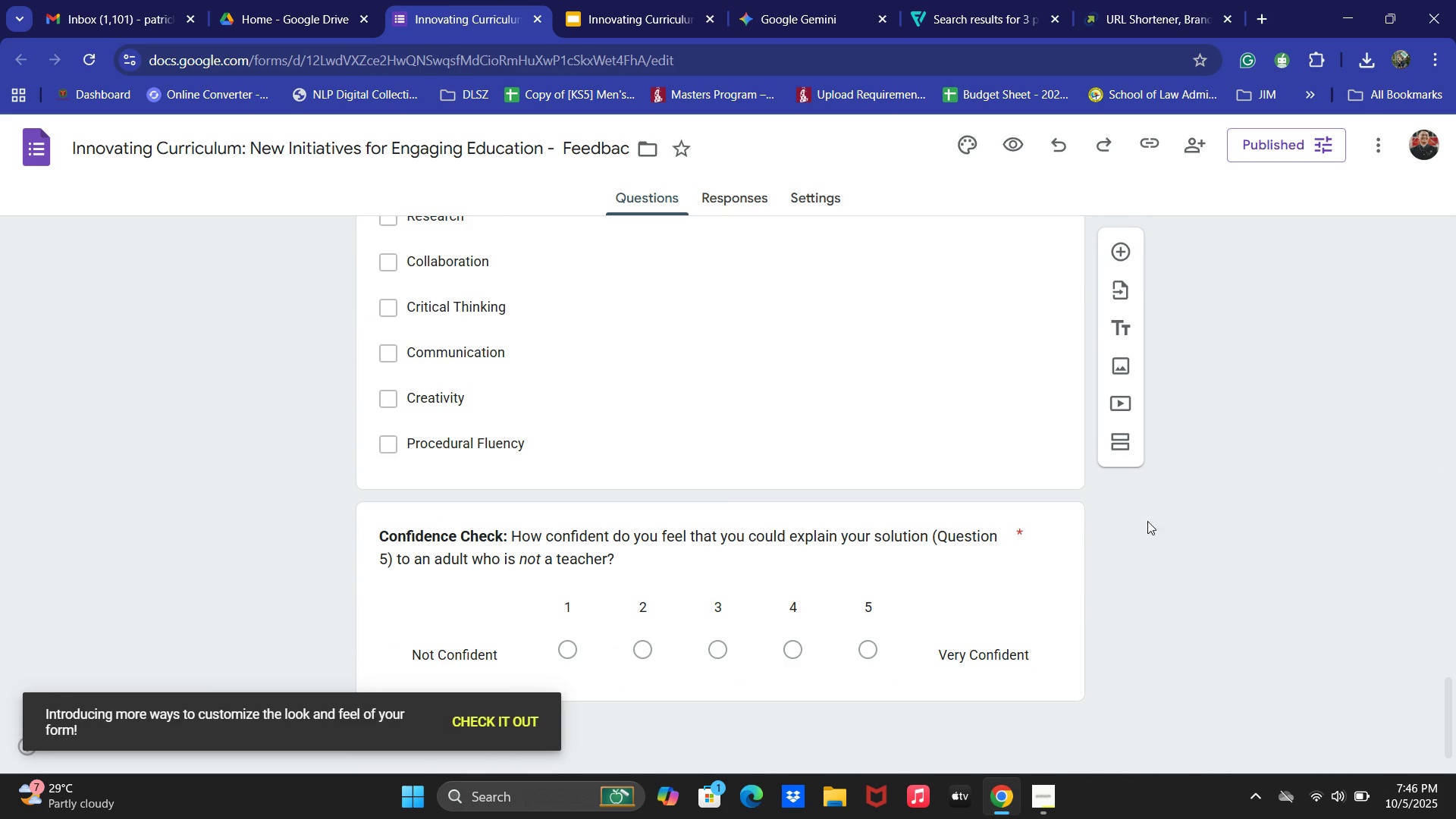 
left_click([1116, 449])
 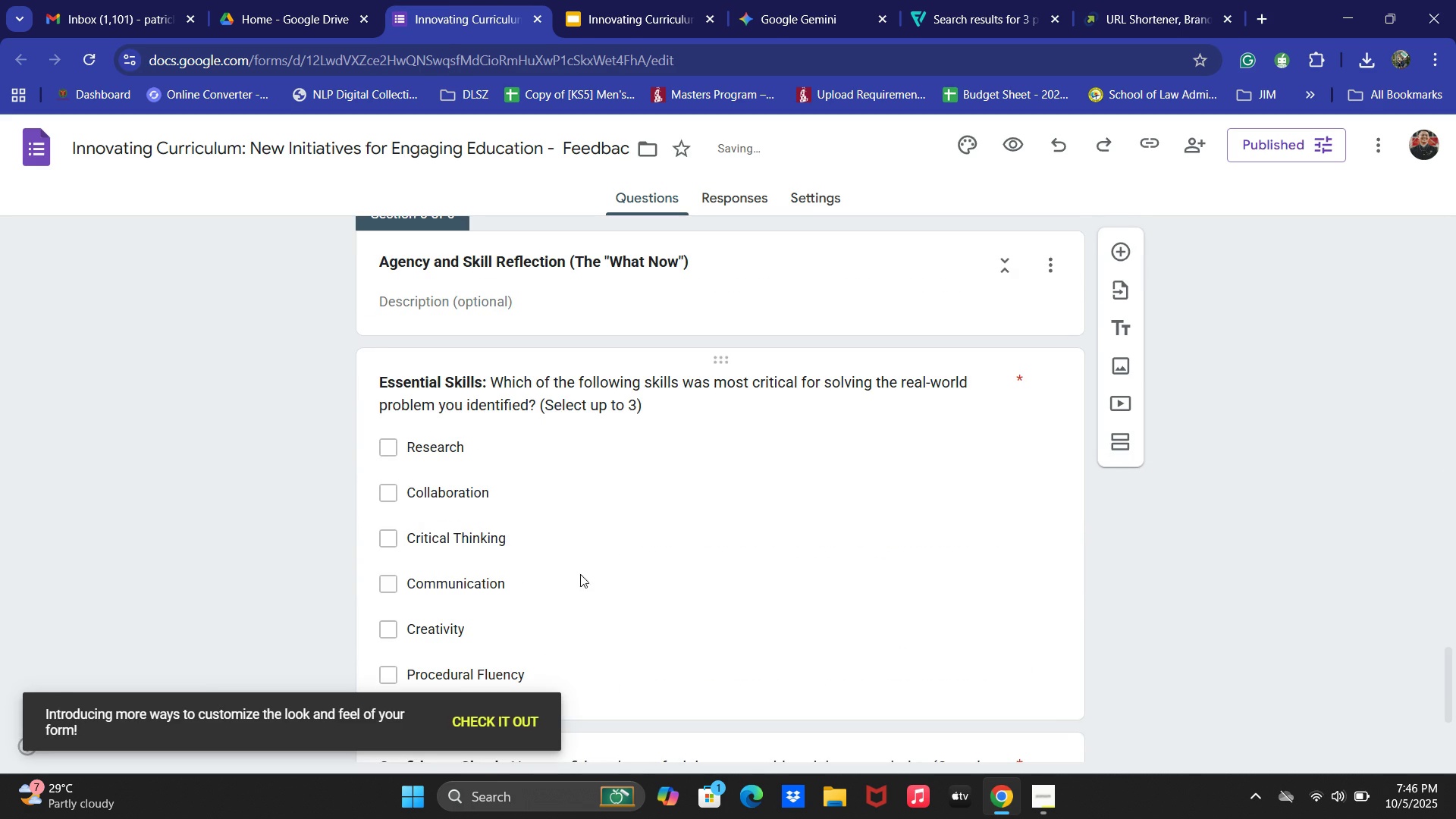 
scroll: coordinate [751, 525], scroll_direction: down, amount: 11.0
 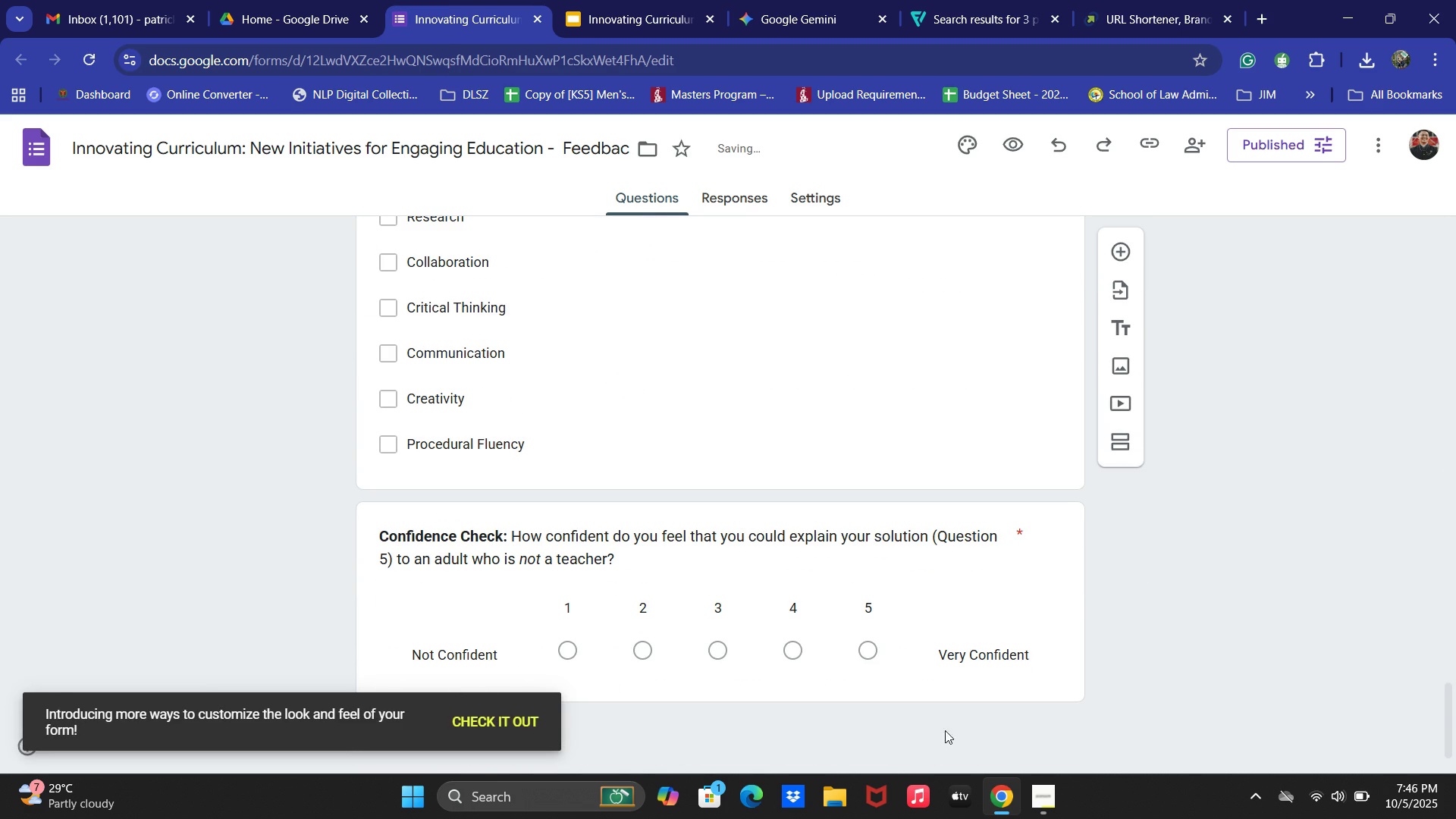 
left_click([971, 632])
 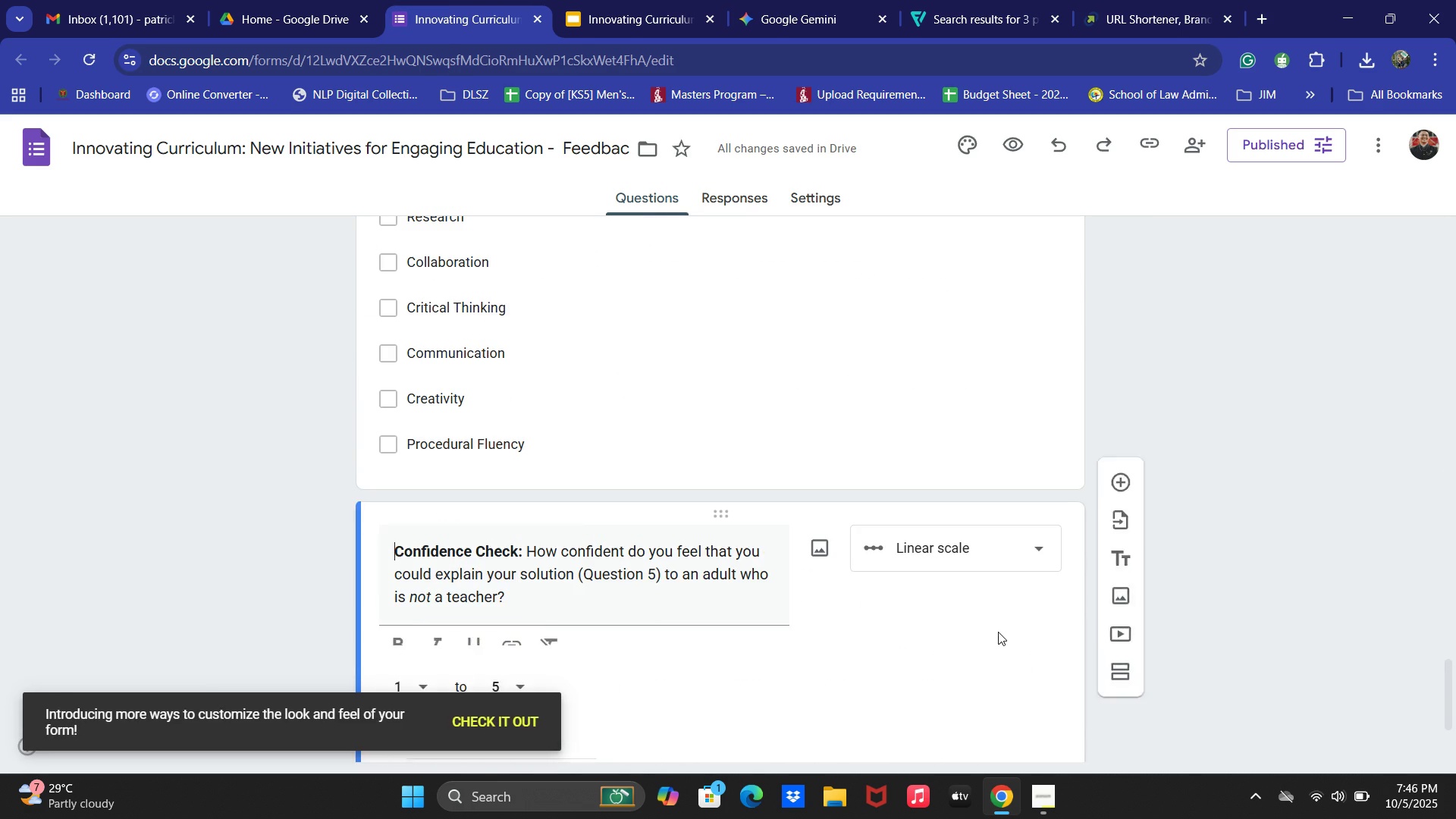 
scroll: coordinate [1046, 635], scroll_direction: down, amount: 4.0
 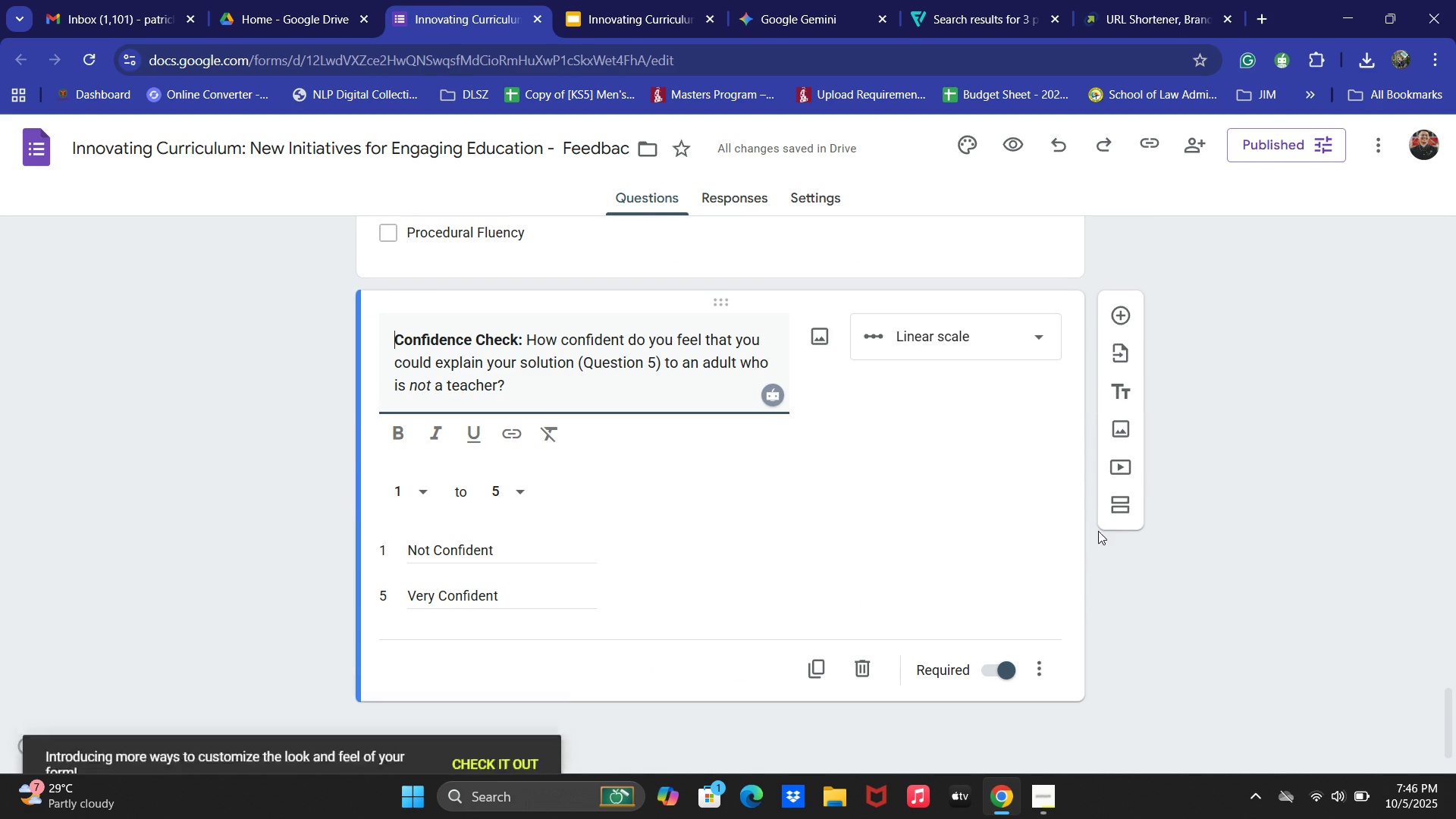 
left_click([1121, 500])
 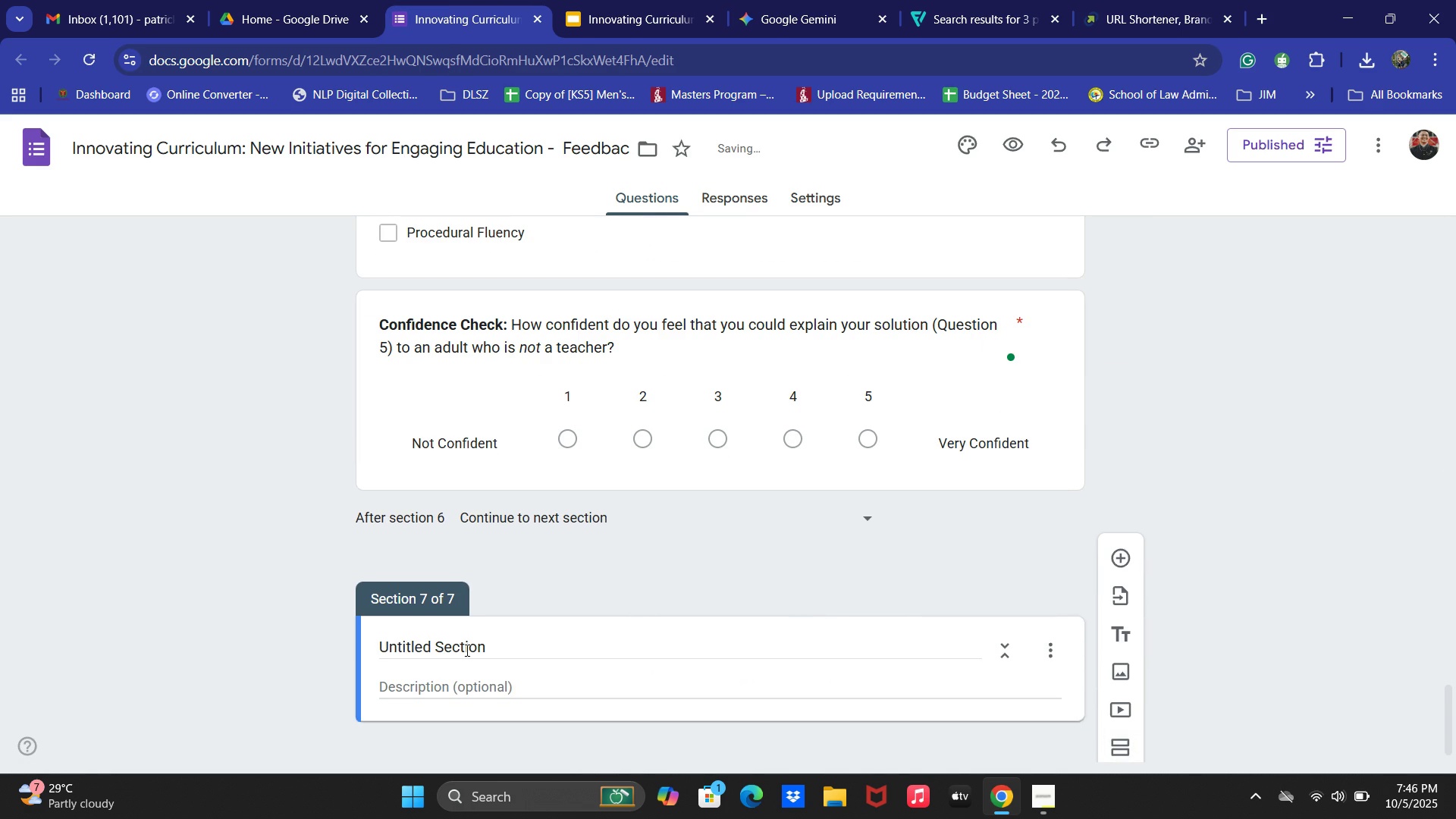 
double_click([425, 640])
 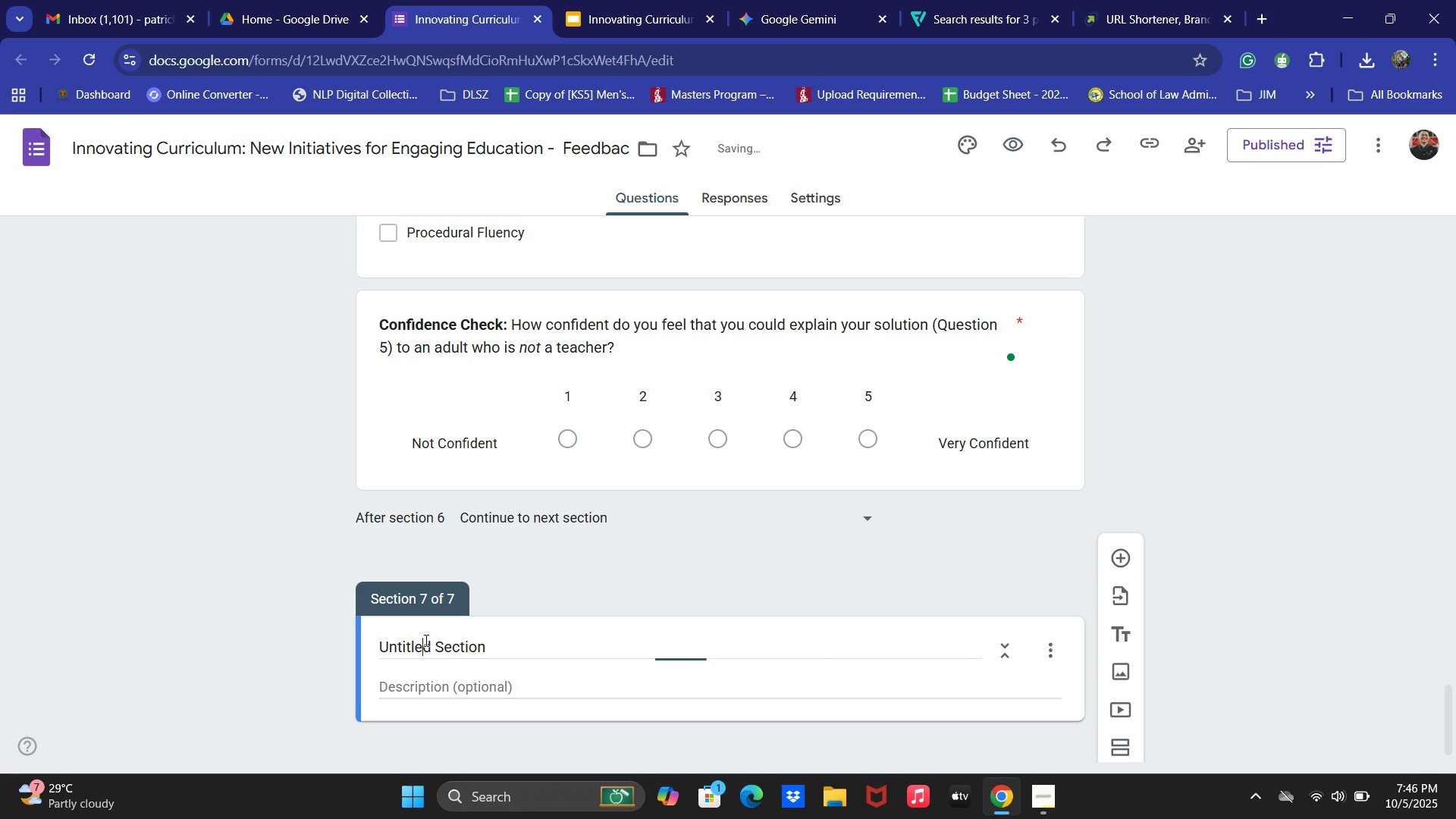 
key(Control+ControlLeft)
 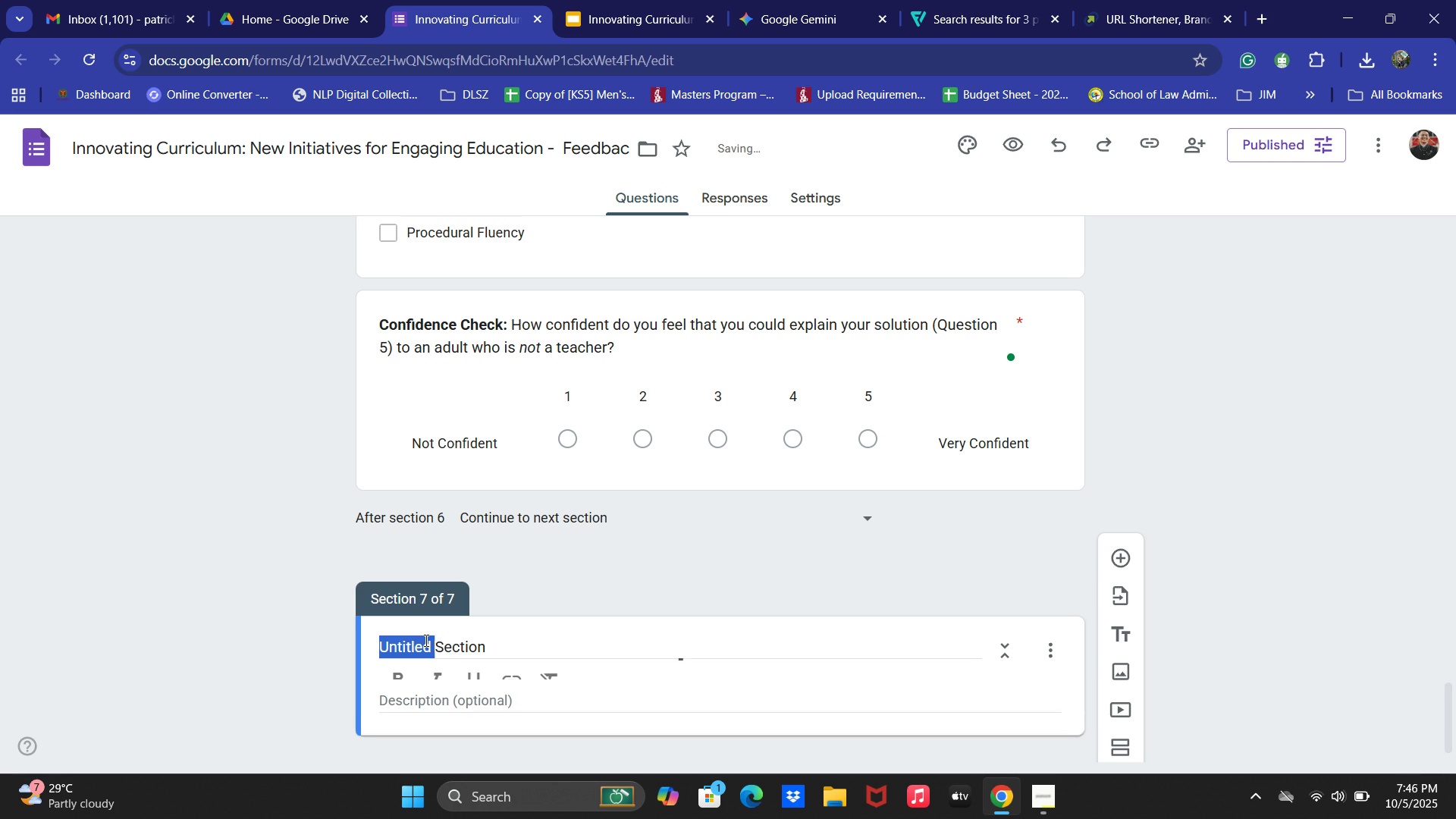 
key(Control+A)